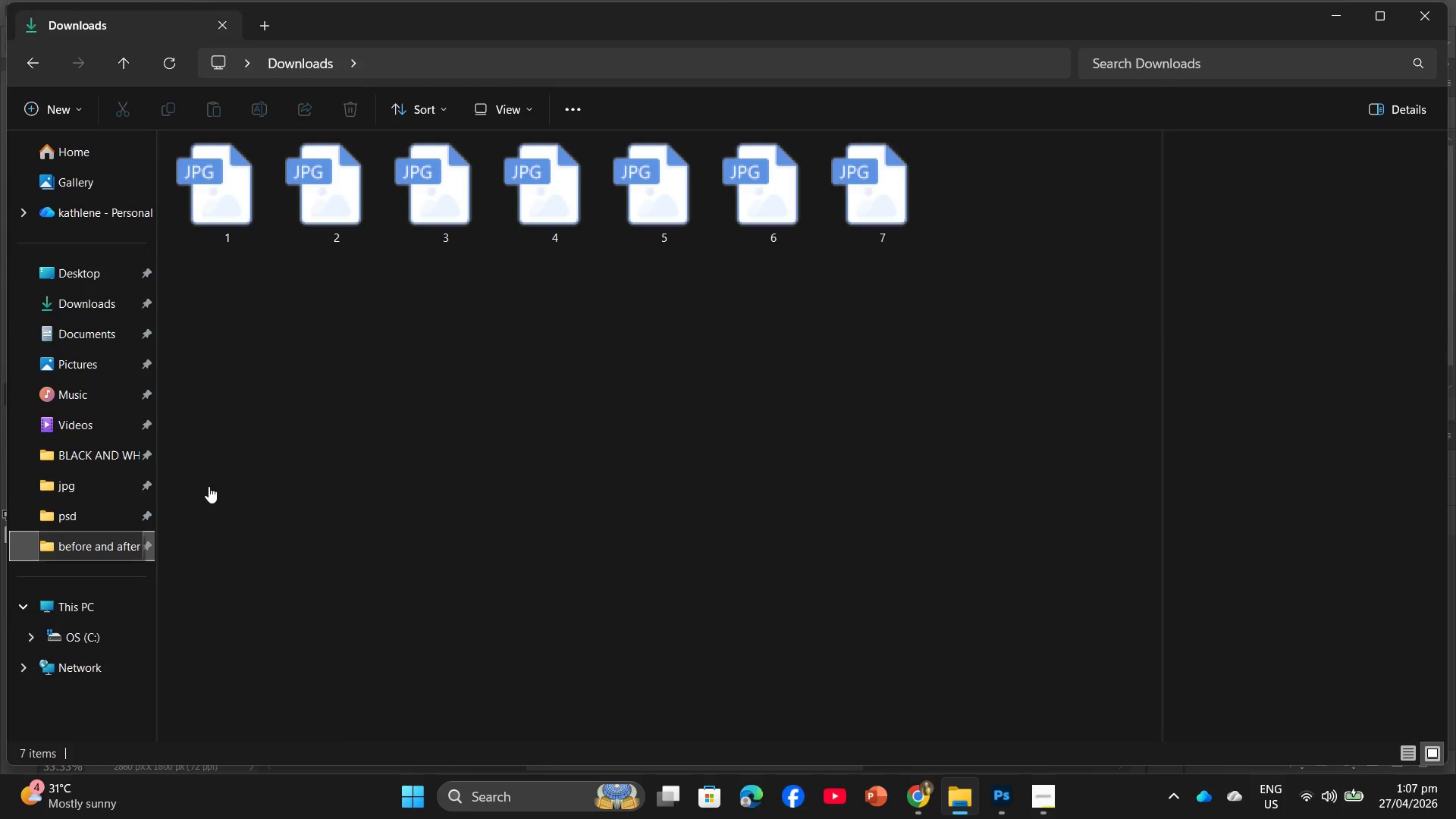 
left_click([1049, 792])